 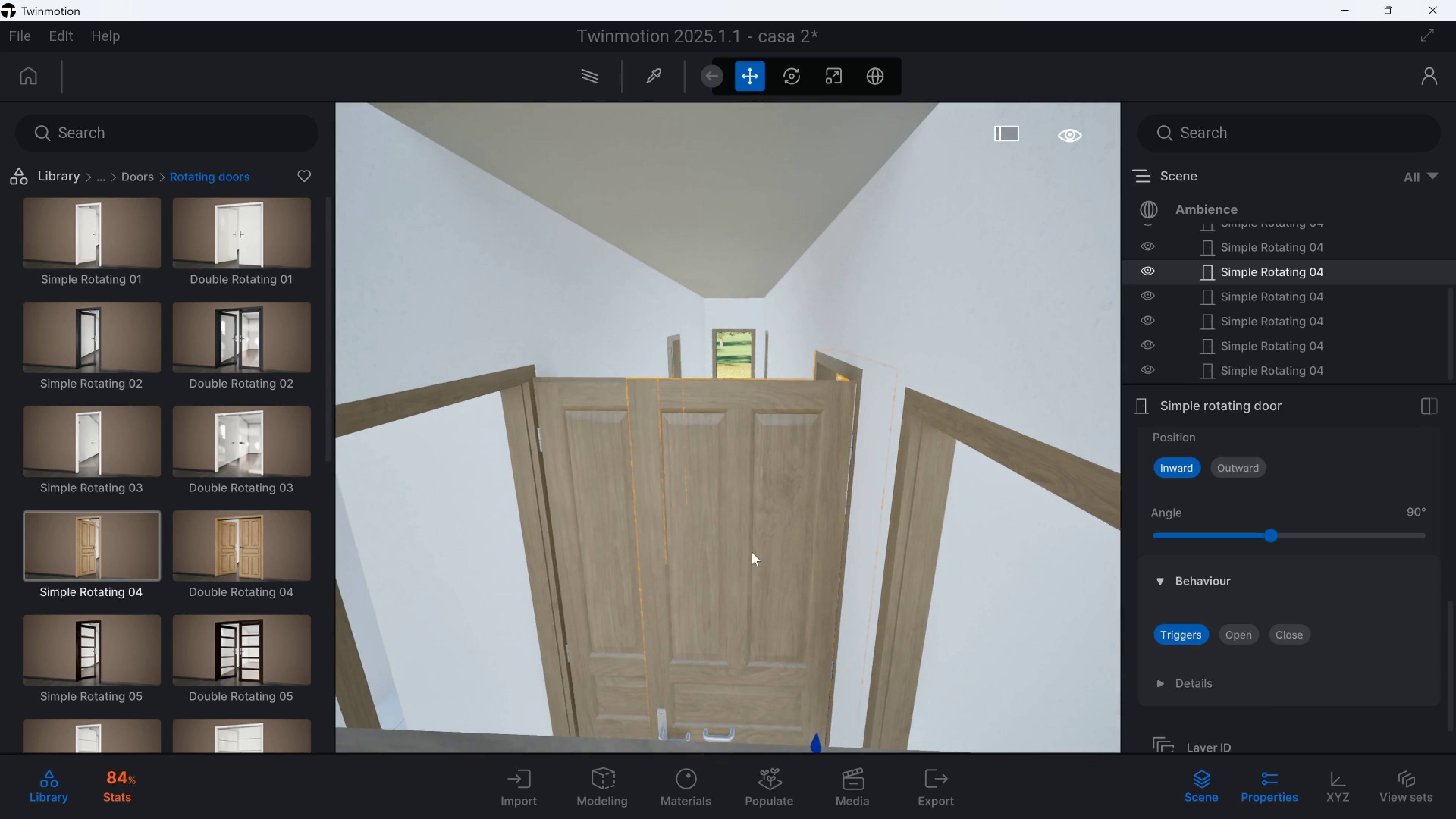 
left_click([1250, 472])
 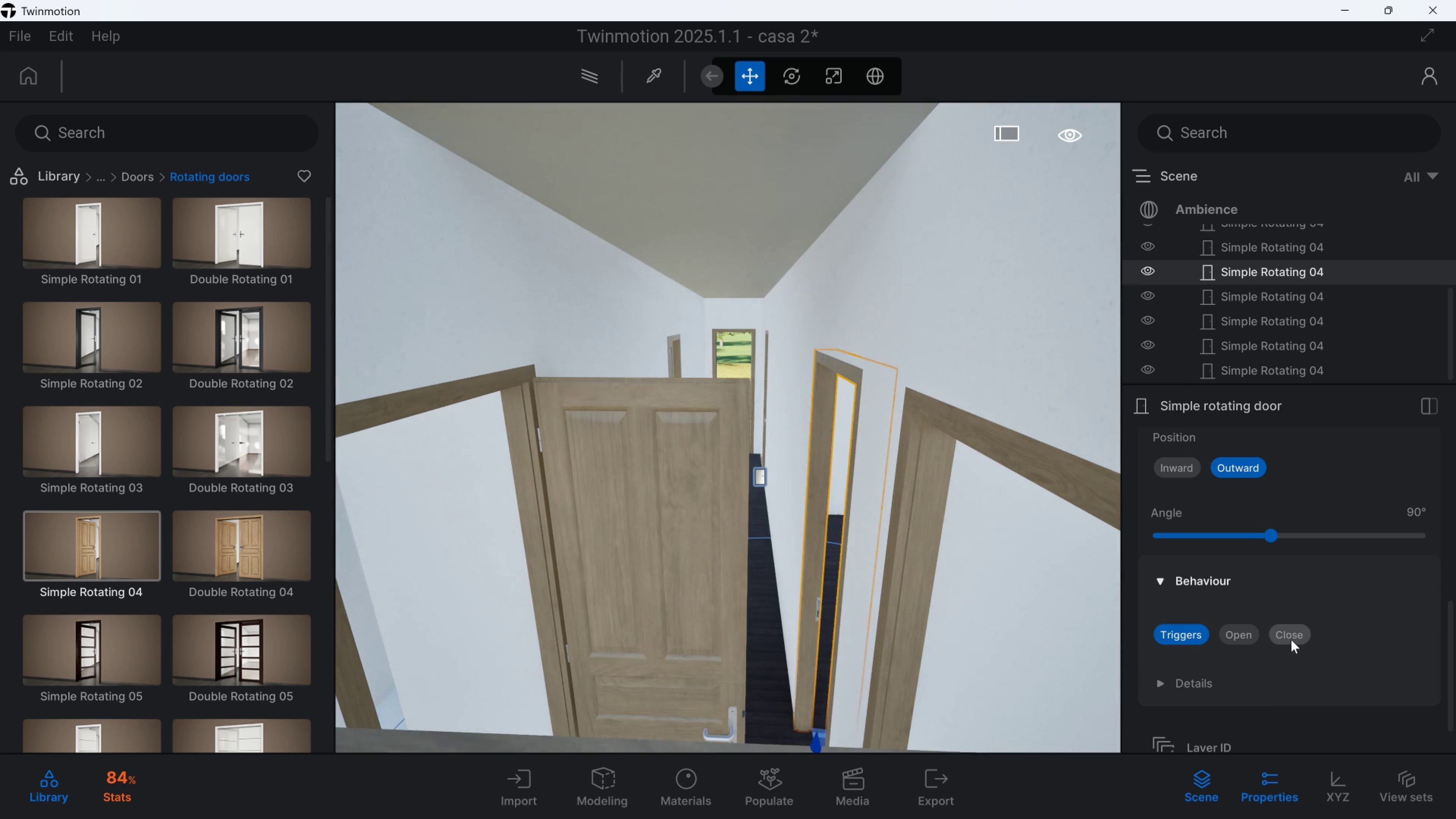 
left_click([1291, 640])
 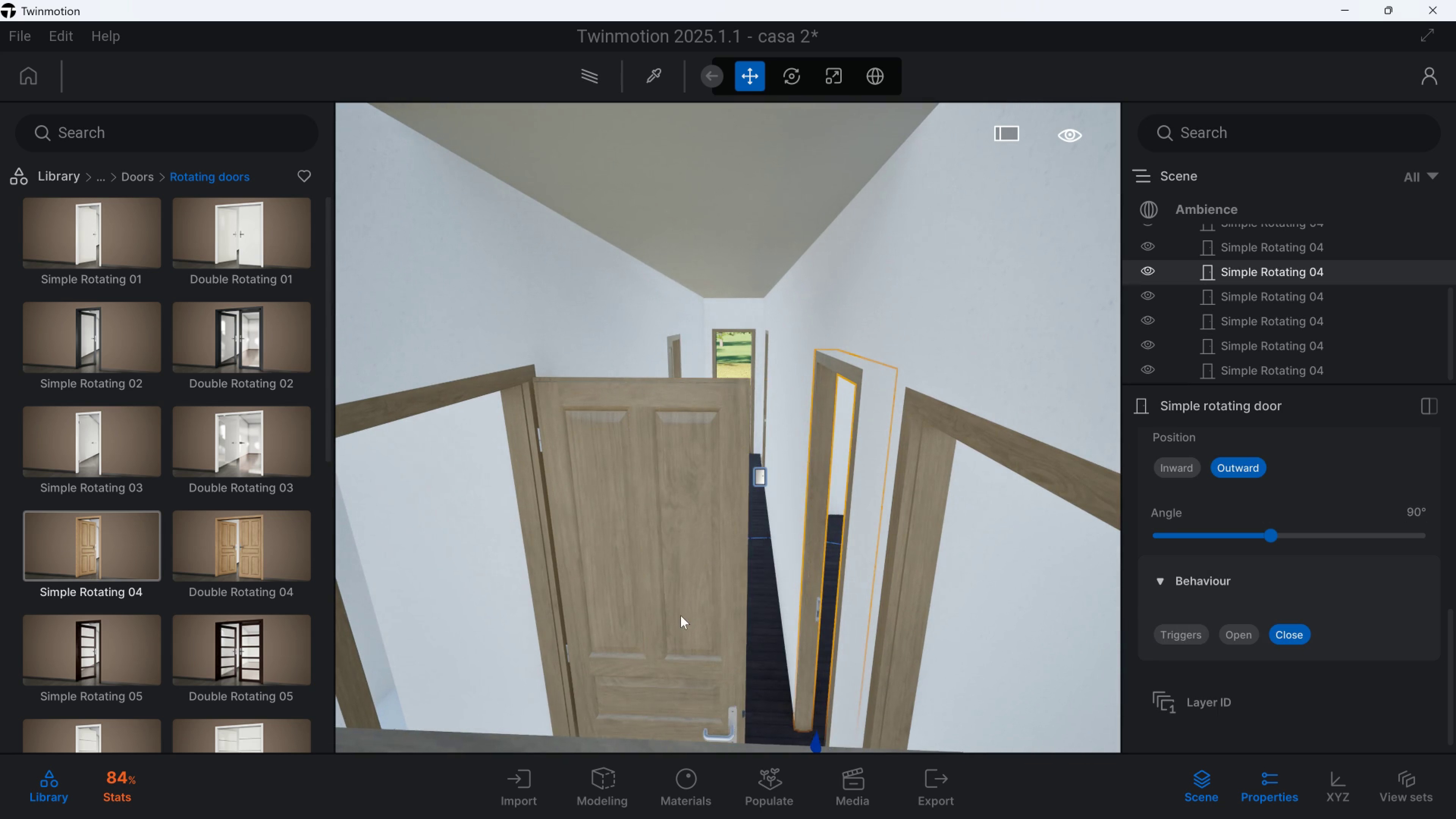 
left_click([681, 615])
 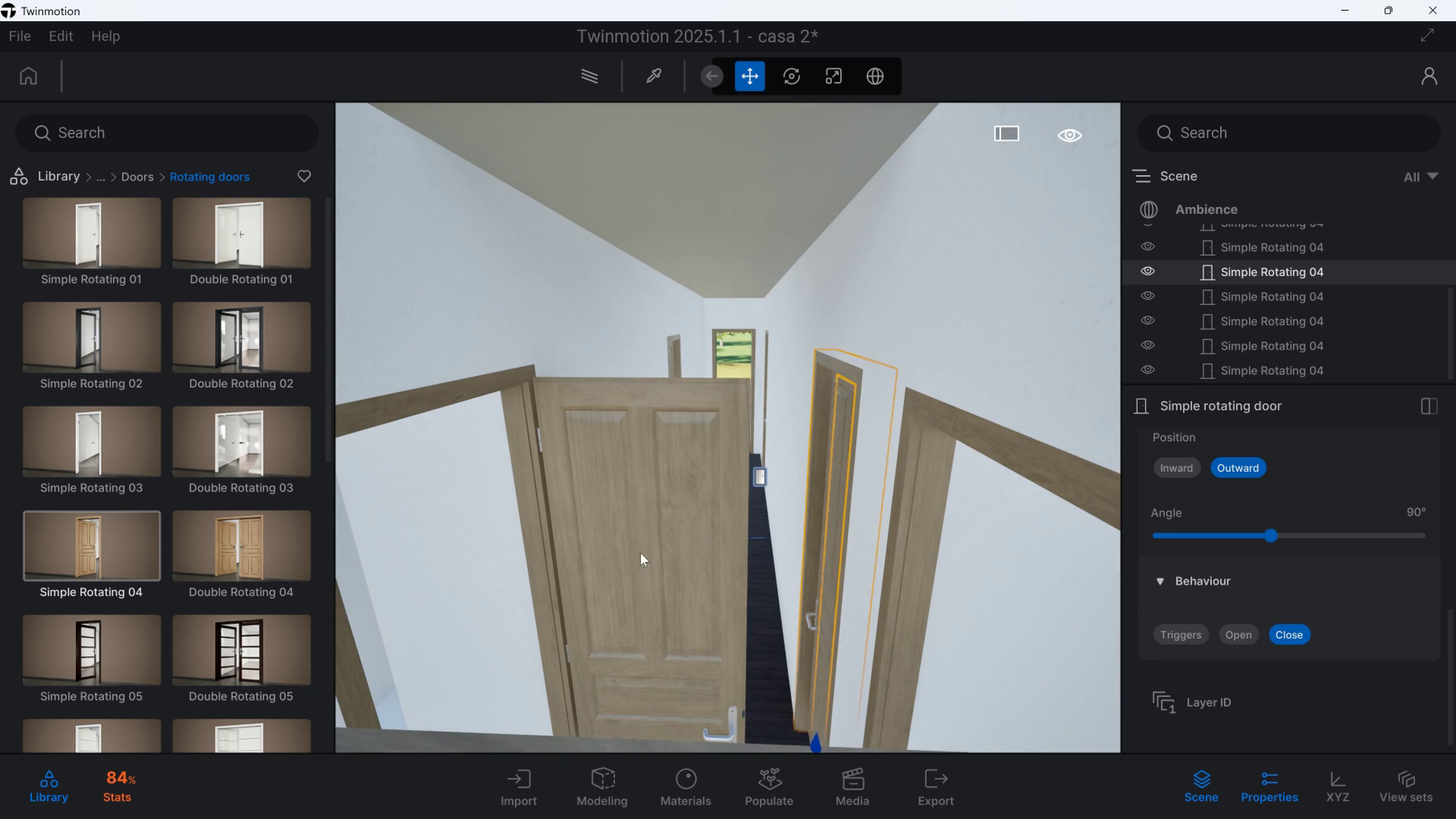 
left_click([633, 527])
 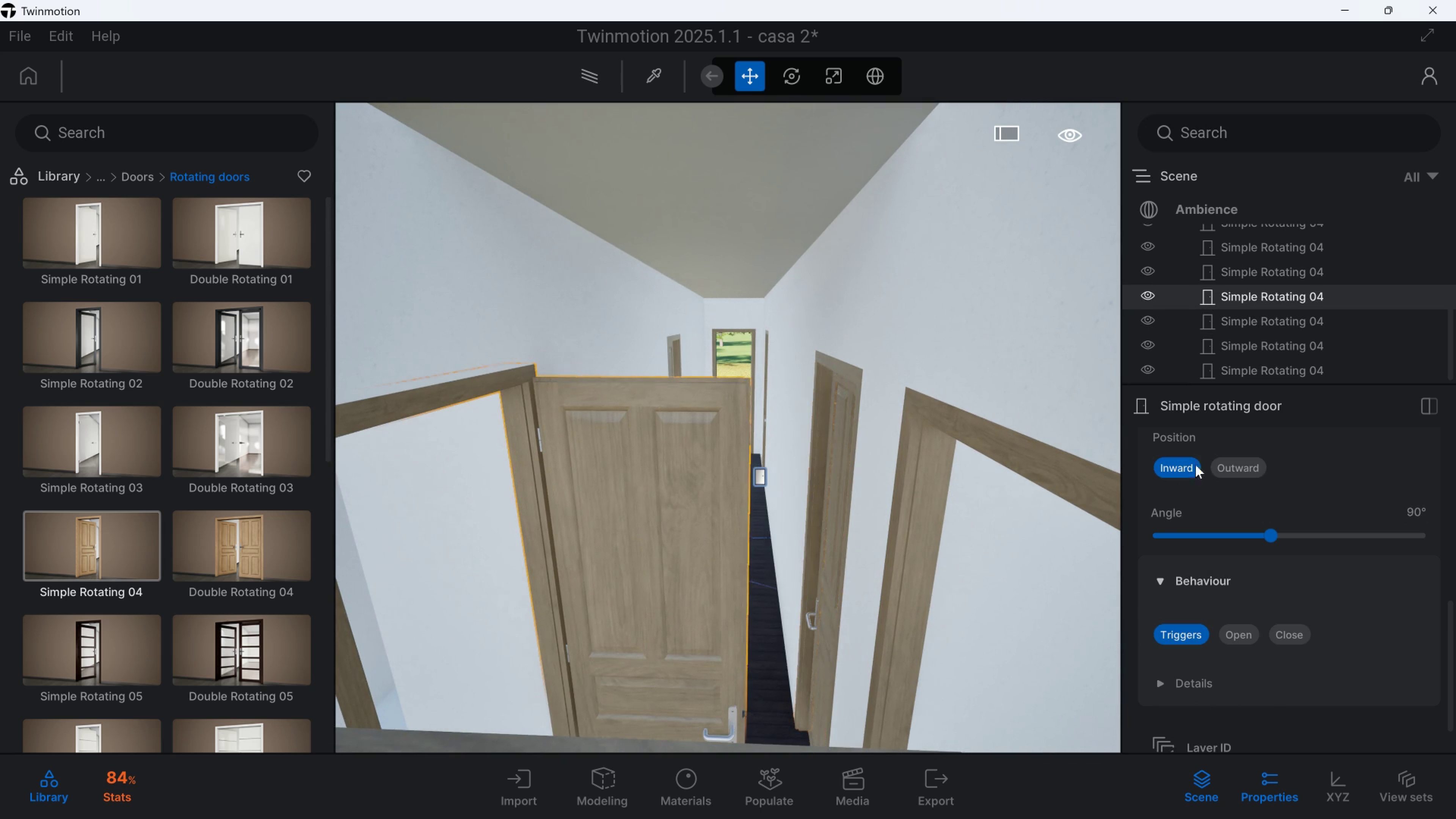 
left_click([1227, 465])
 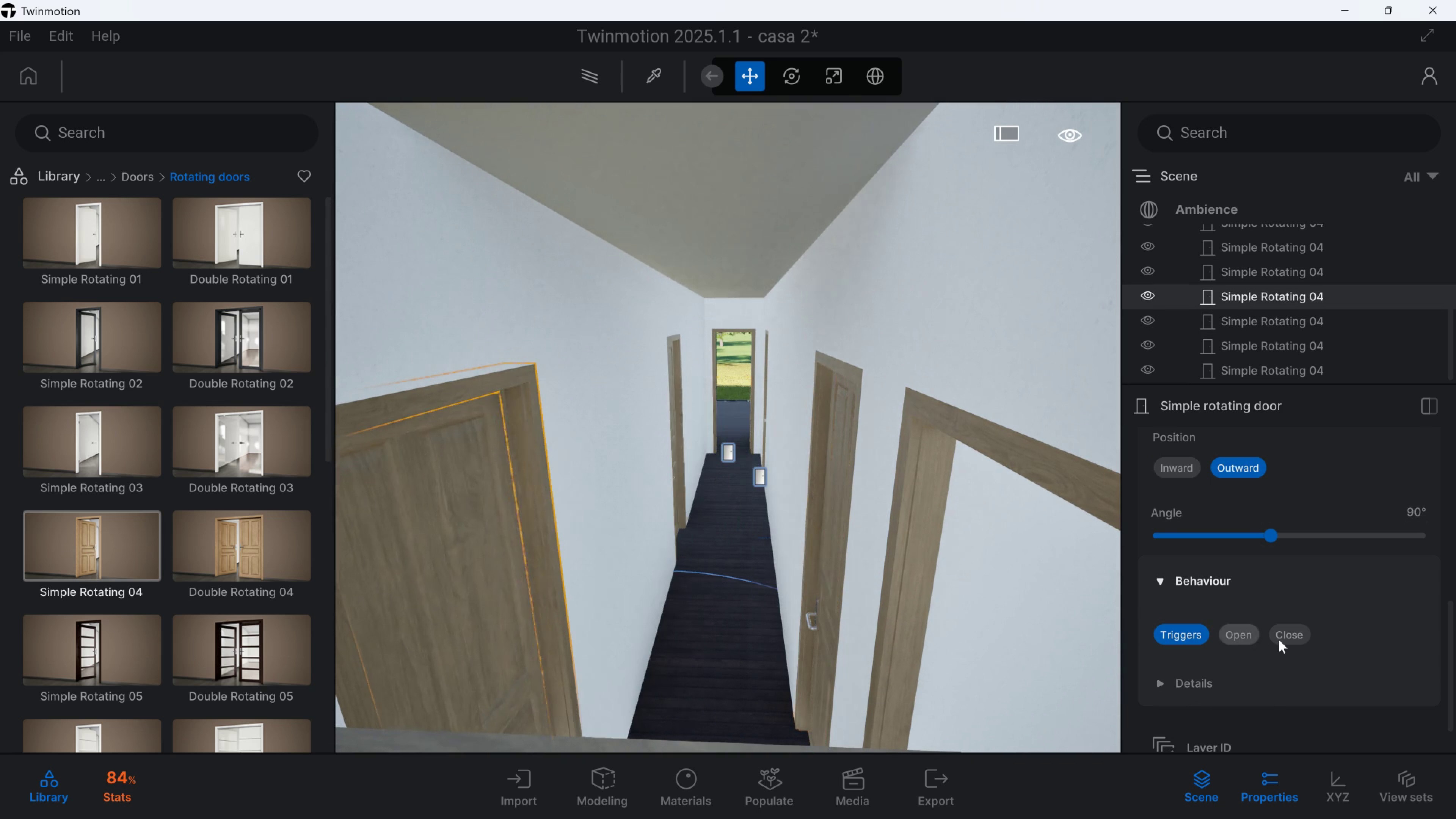 
left_click([1279, 640])
 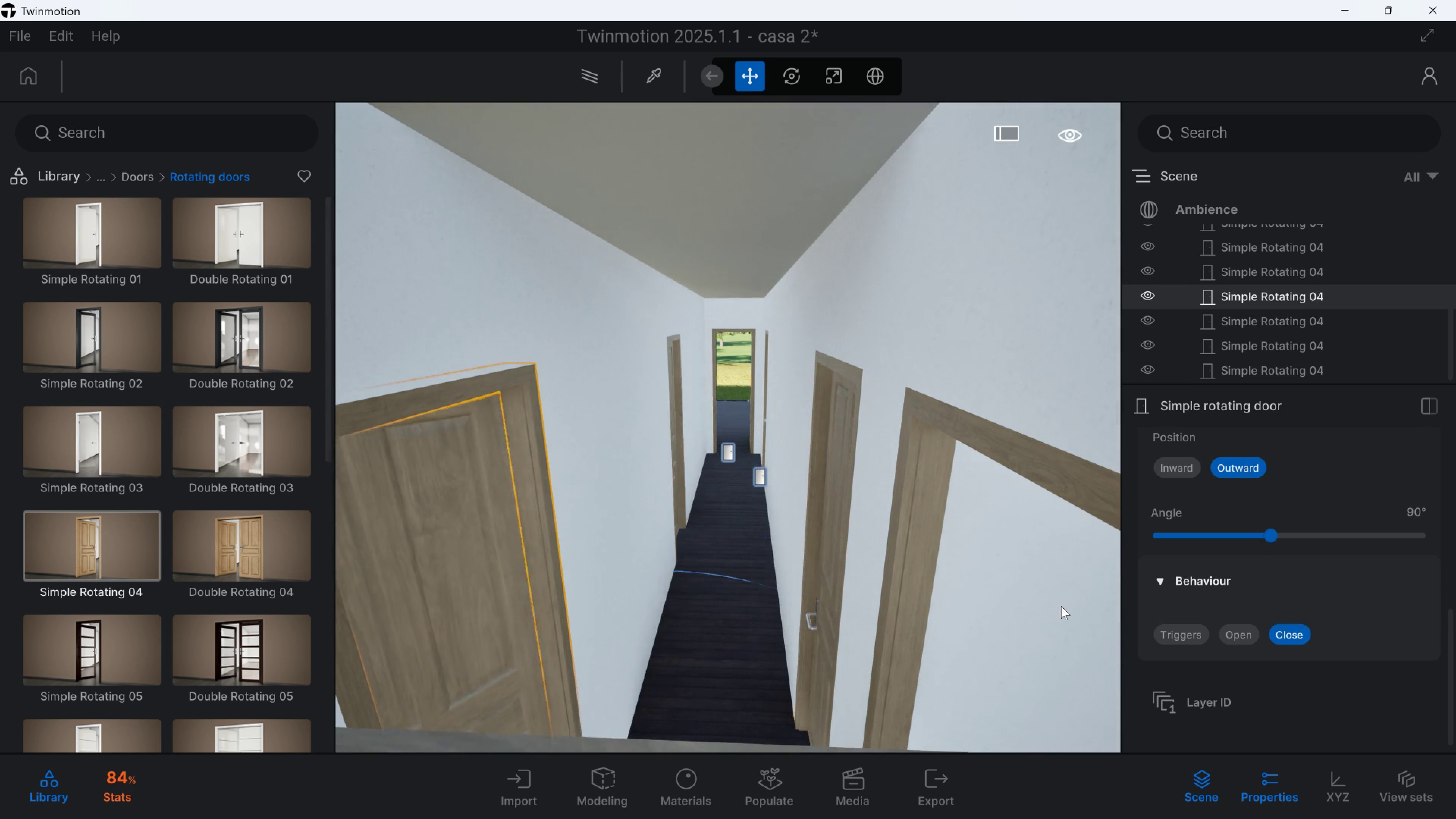 
key(E)